 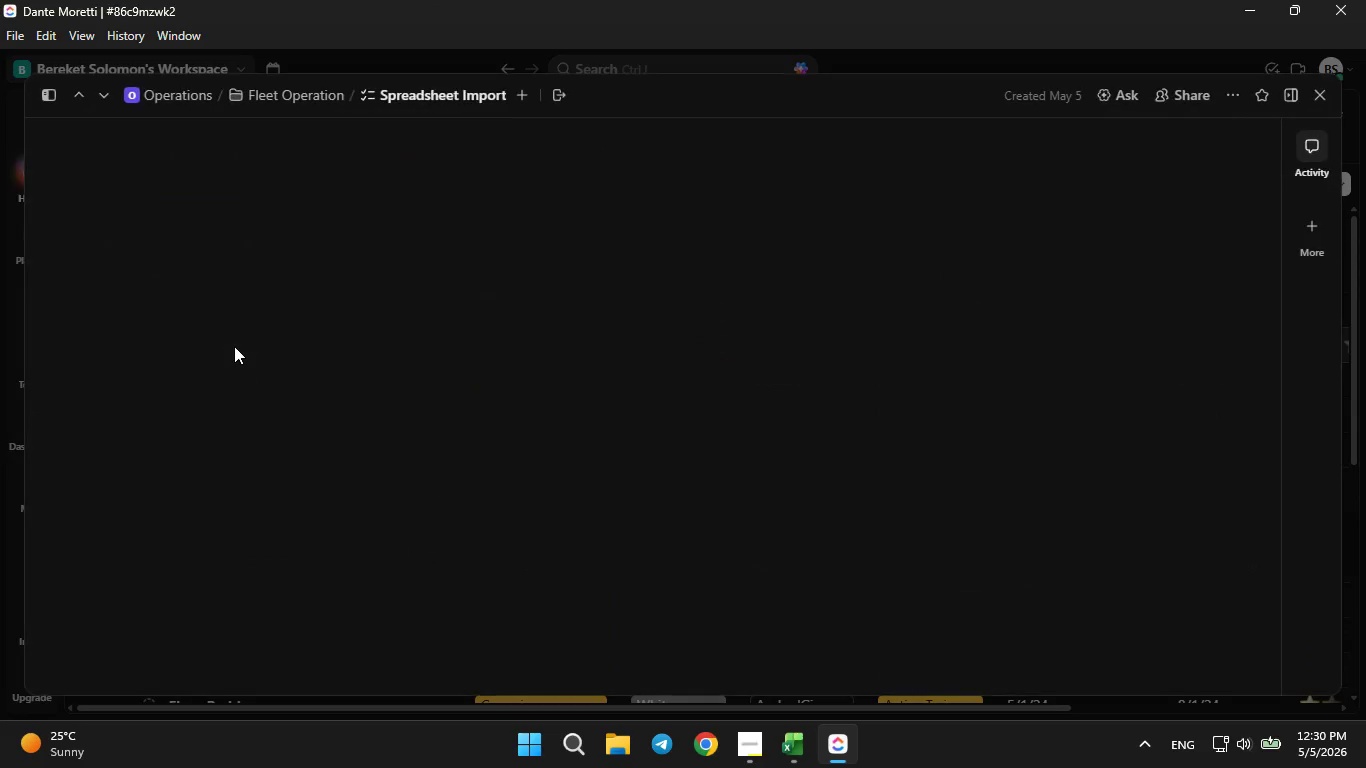 
scroll: coordinate [291, 392], scroll_direction: down, amount: 4.0
 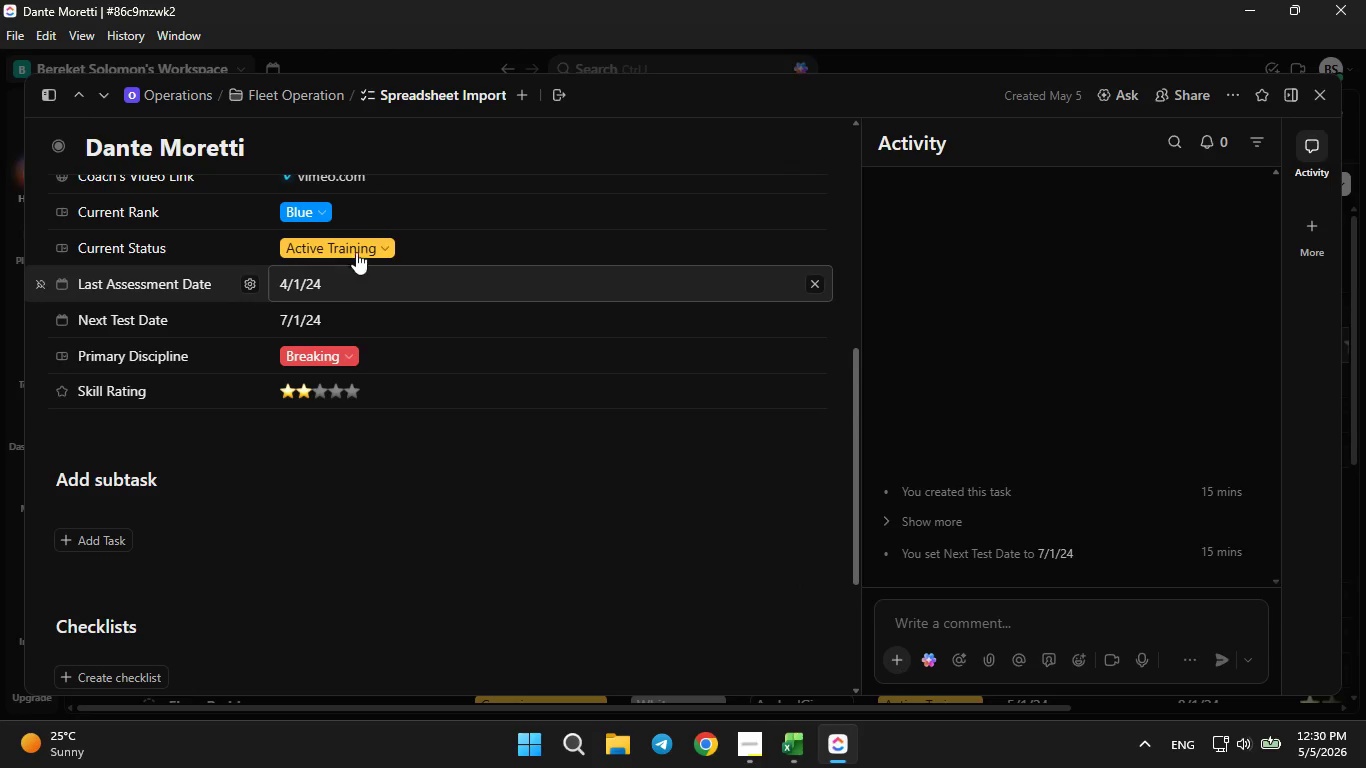 
left_click([356, 250])
 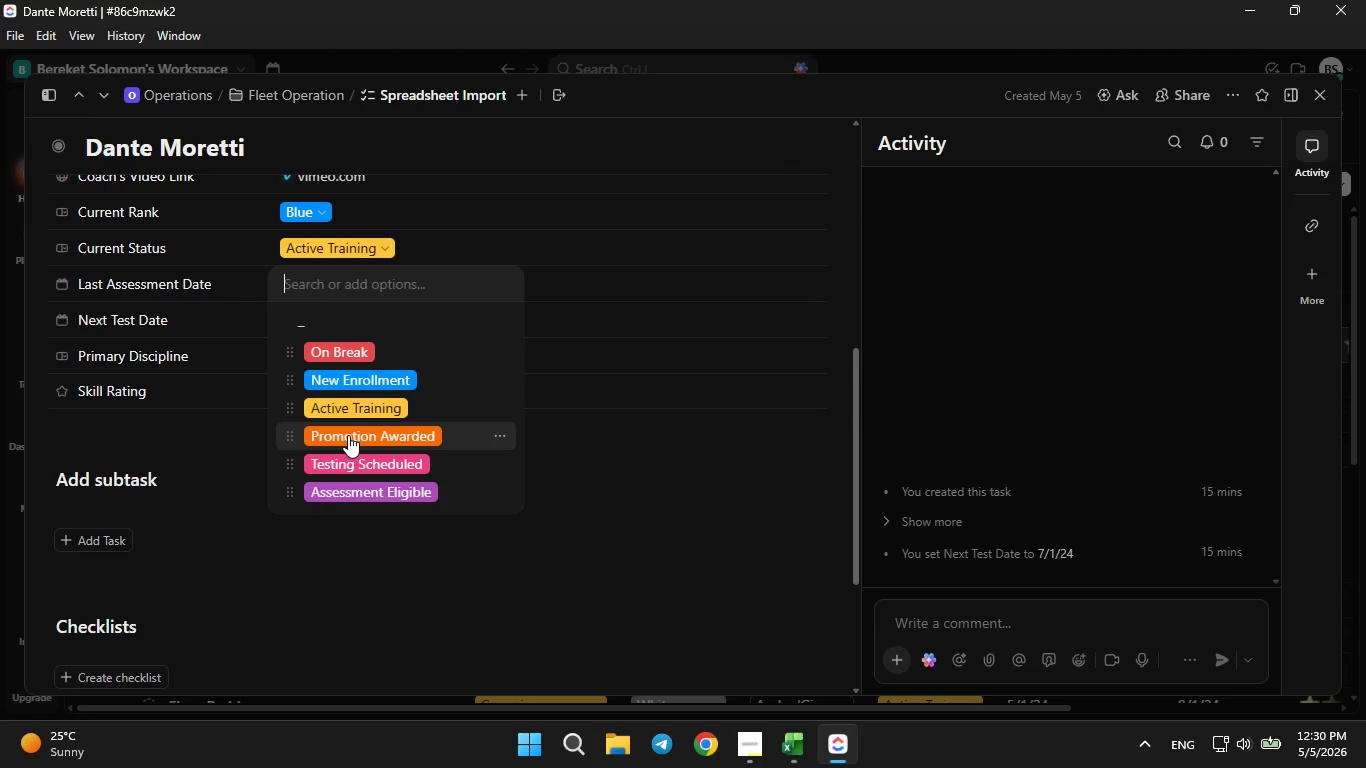 
left_click([348, 435])
 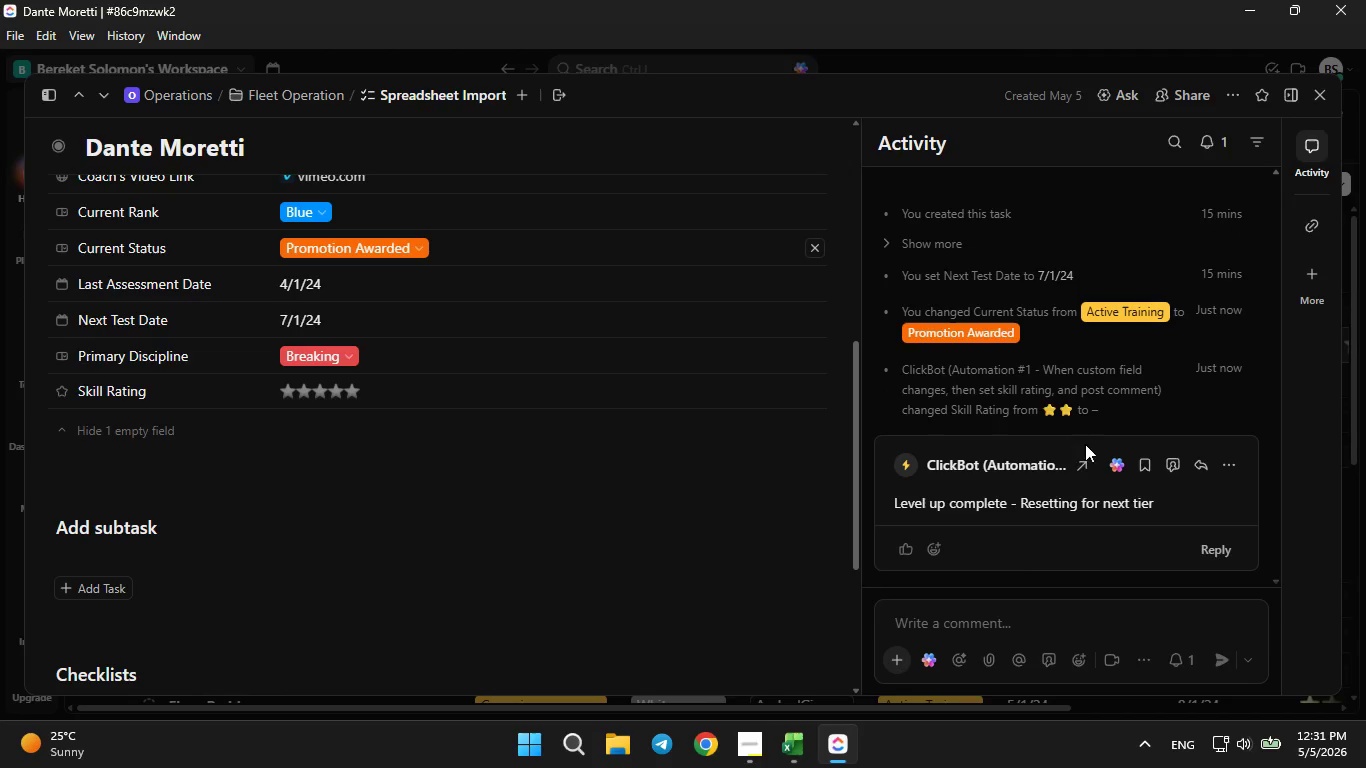 
wait(10.92)
 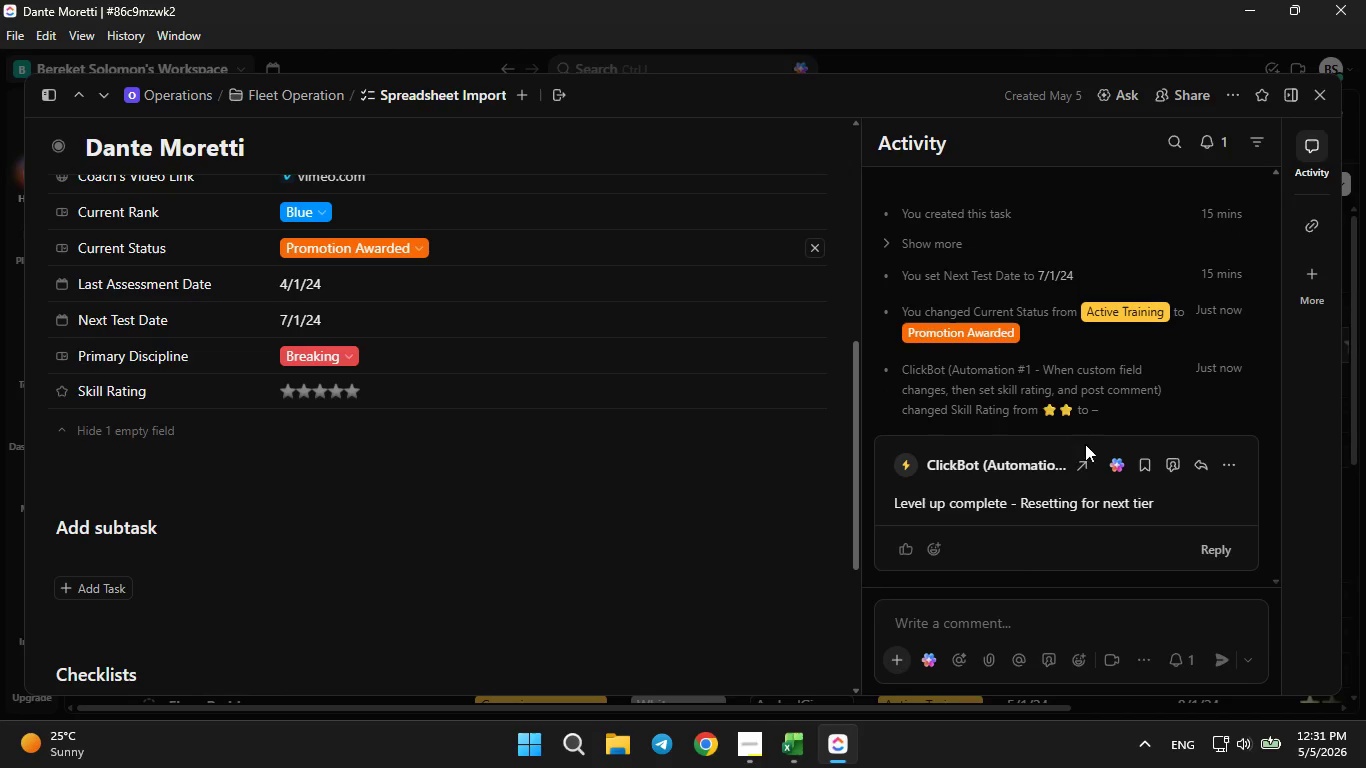 
left_click([1320, 96])
 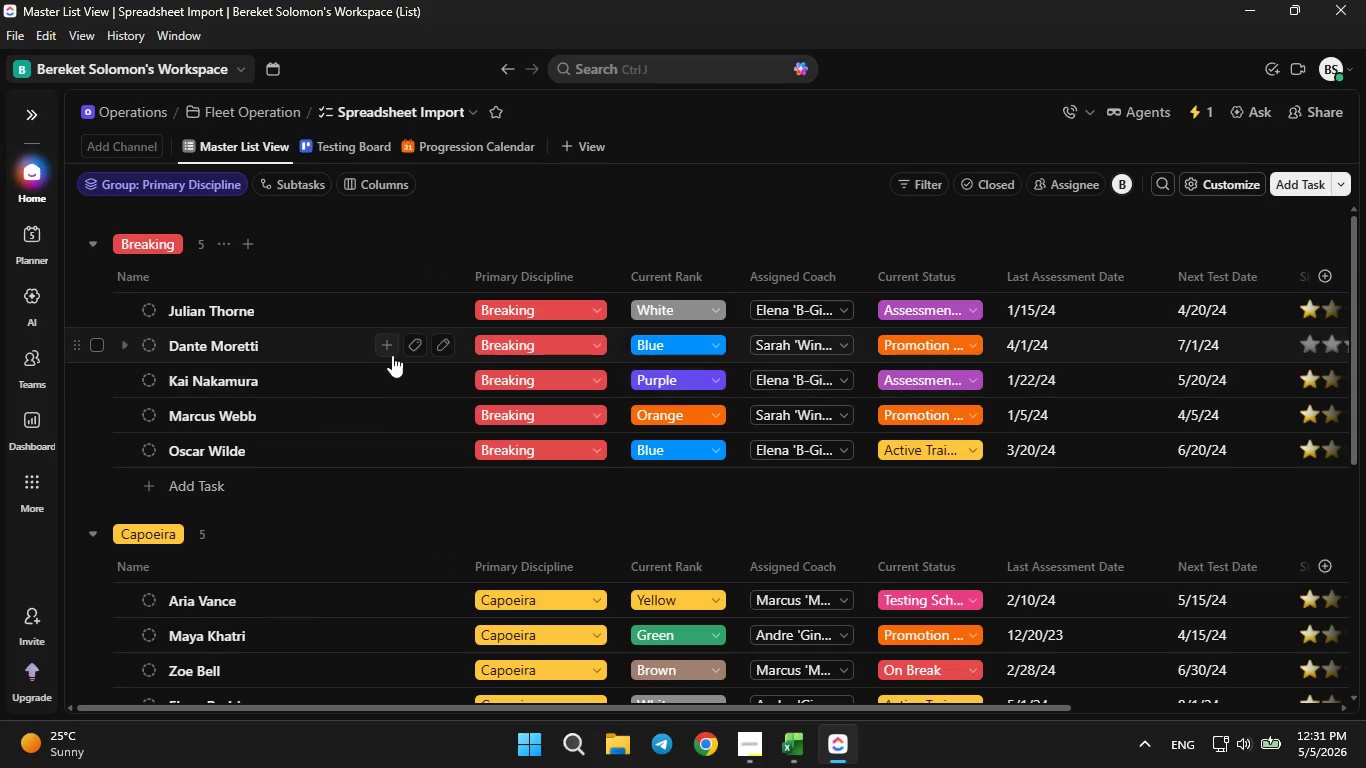 
wait(12.36)
 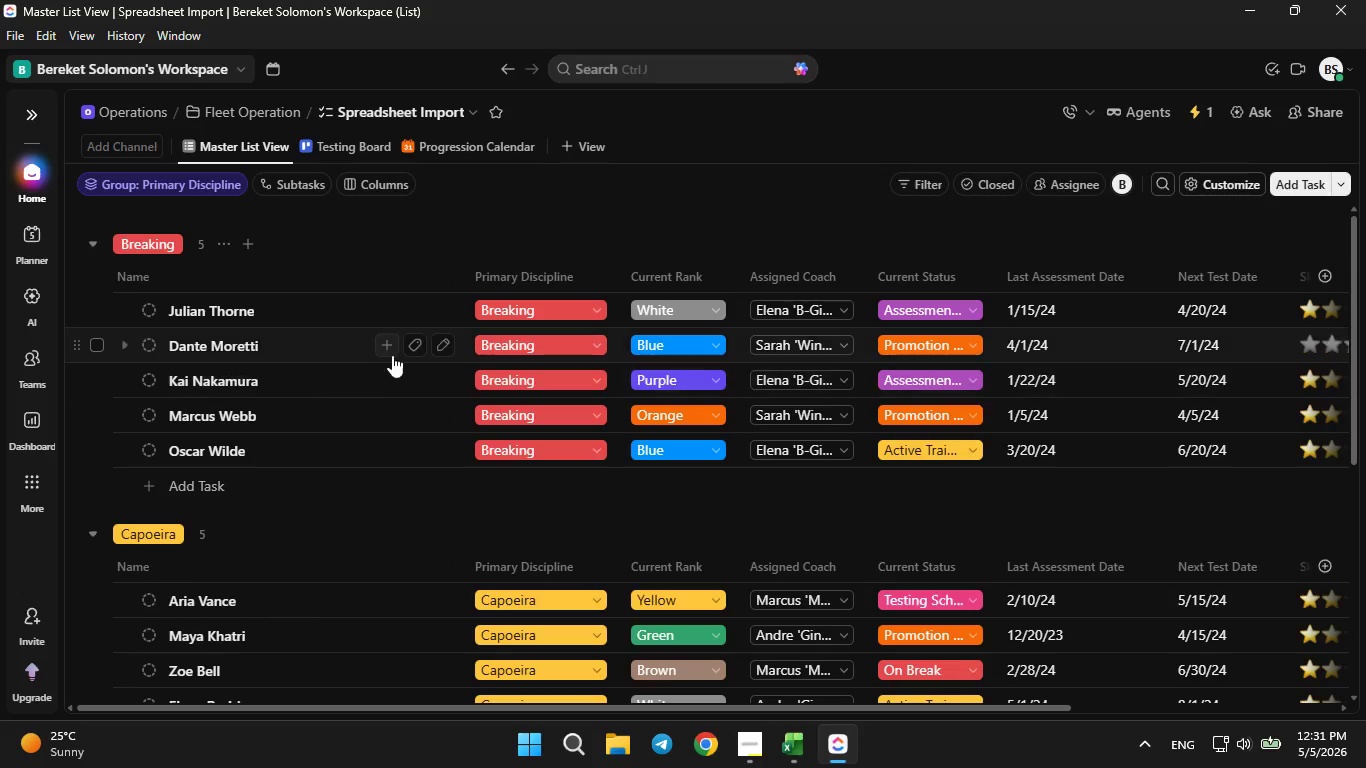 
left_click_drag(start_coordinate=[766, 710], to_coordinate=[905, 703])
 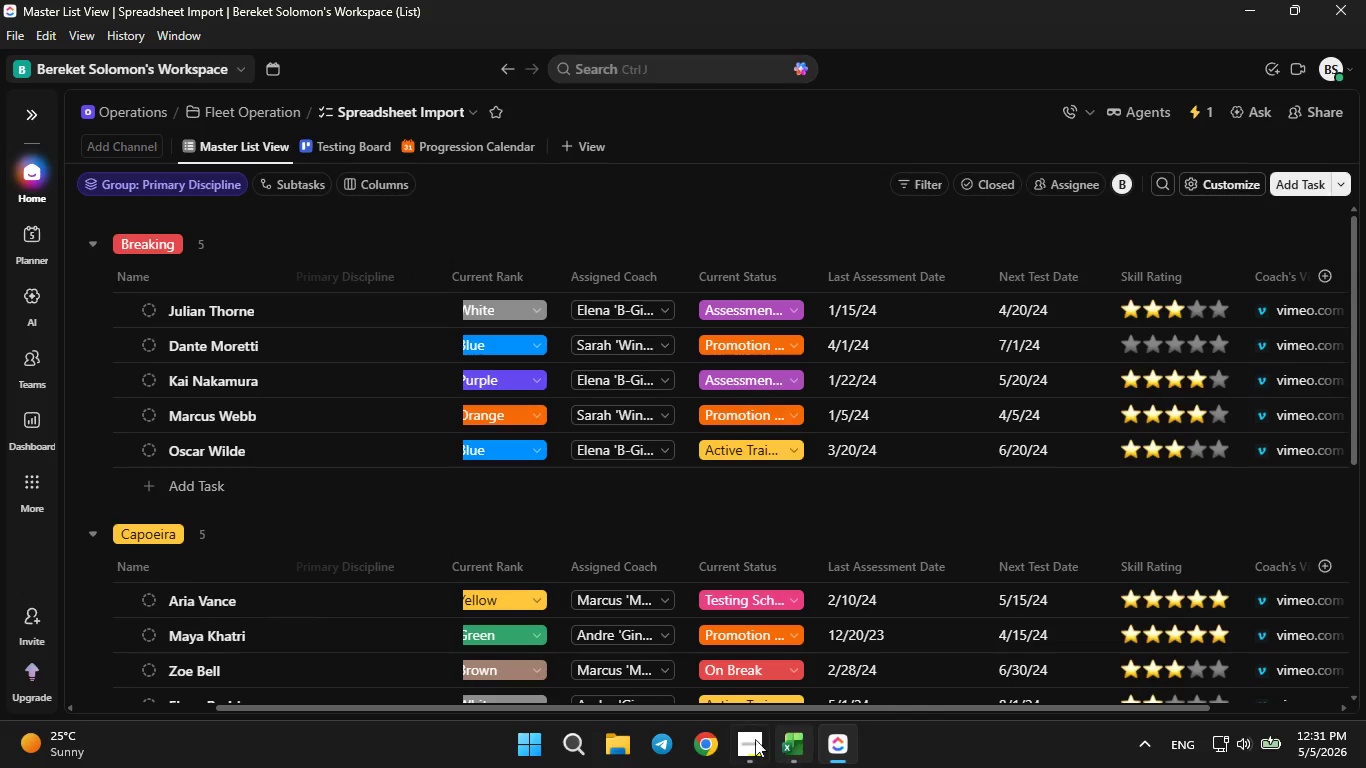 
left_click([752, 740])